 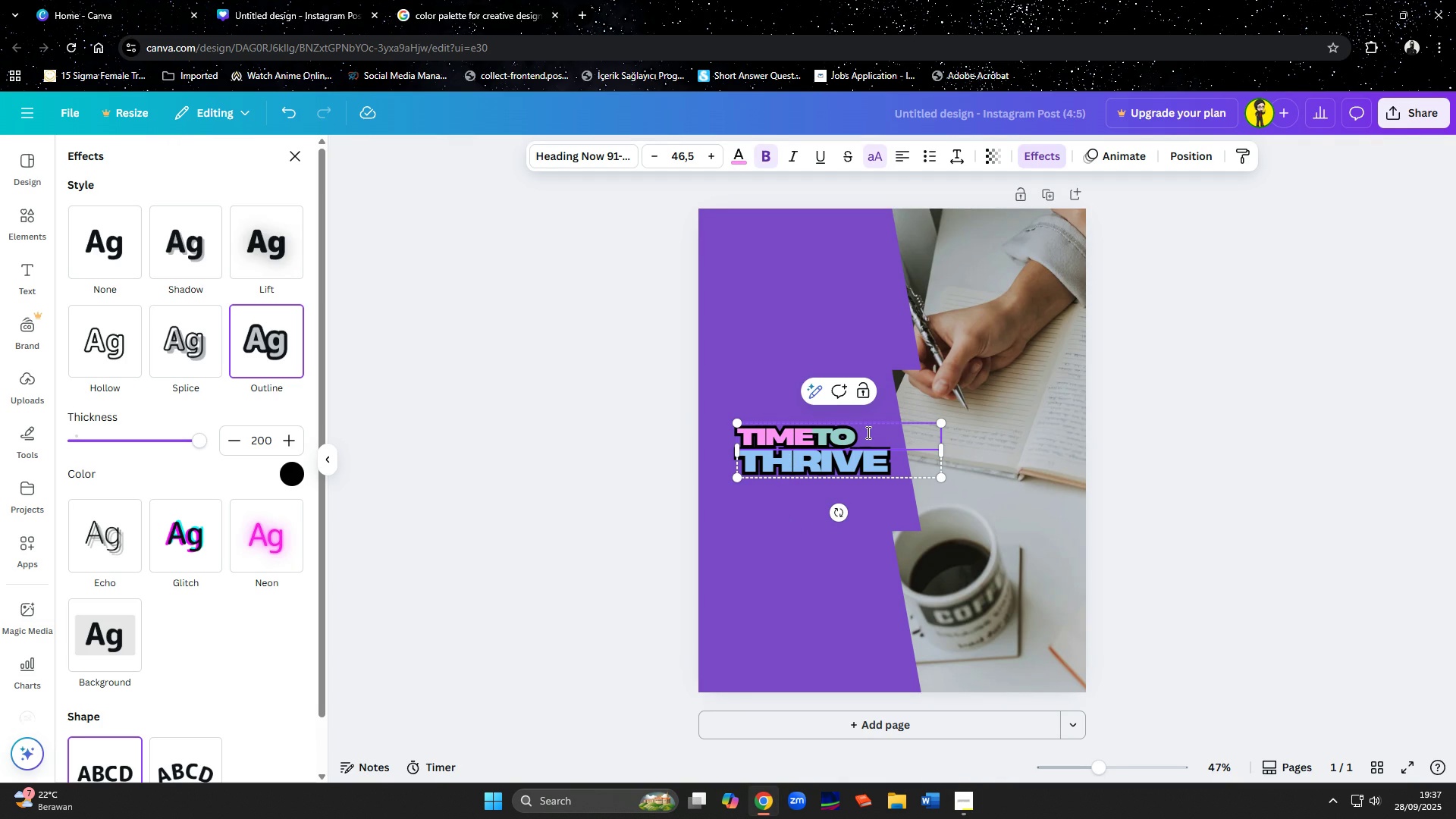 
type(creative writing)
 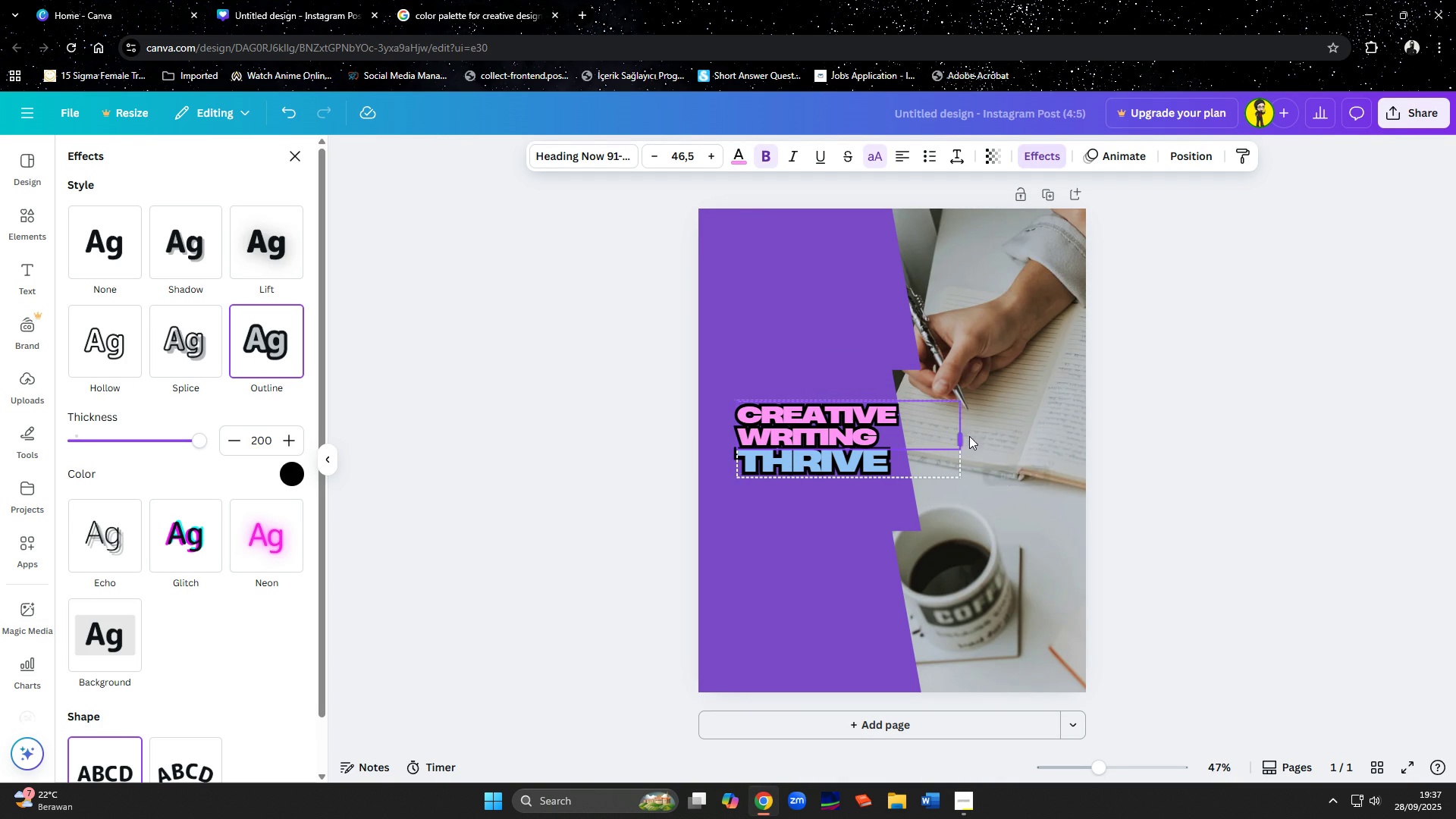 
left_click([865, 450])
 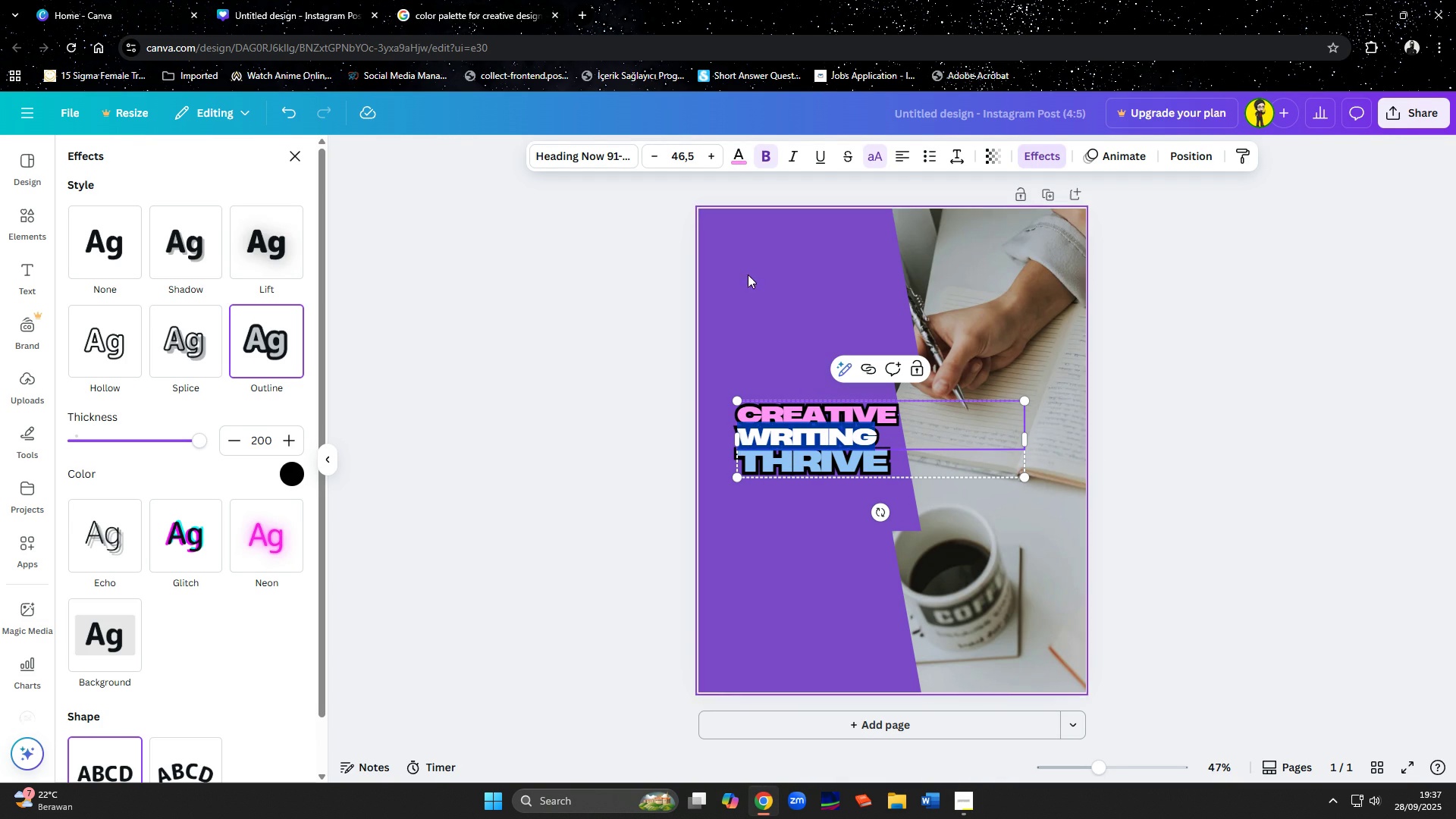 
left_click([738, 156])
 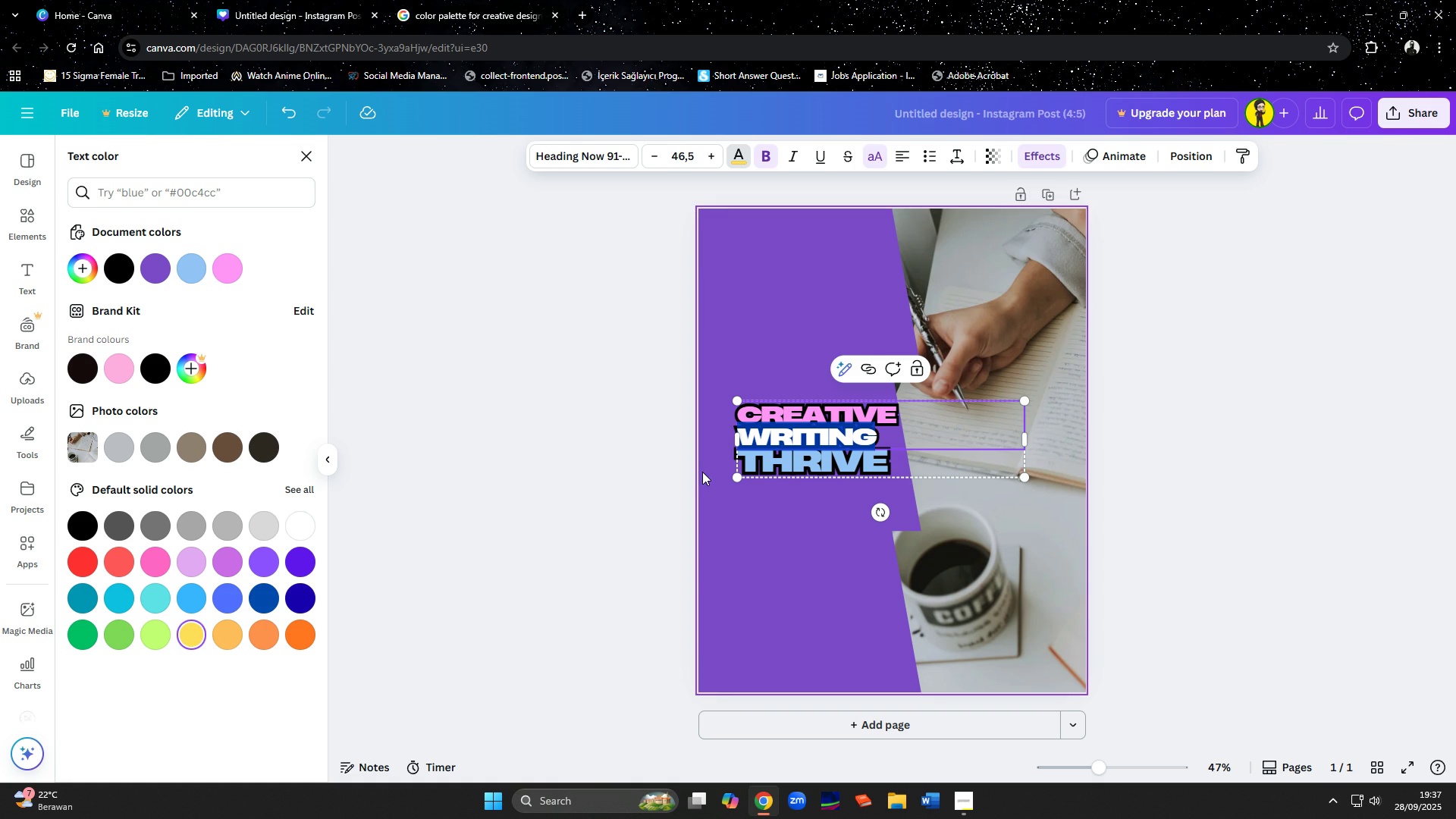 
left_click([764, 460])
 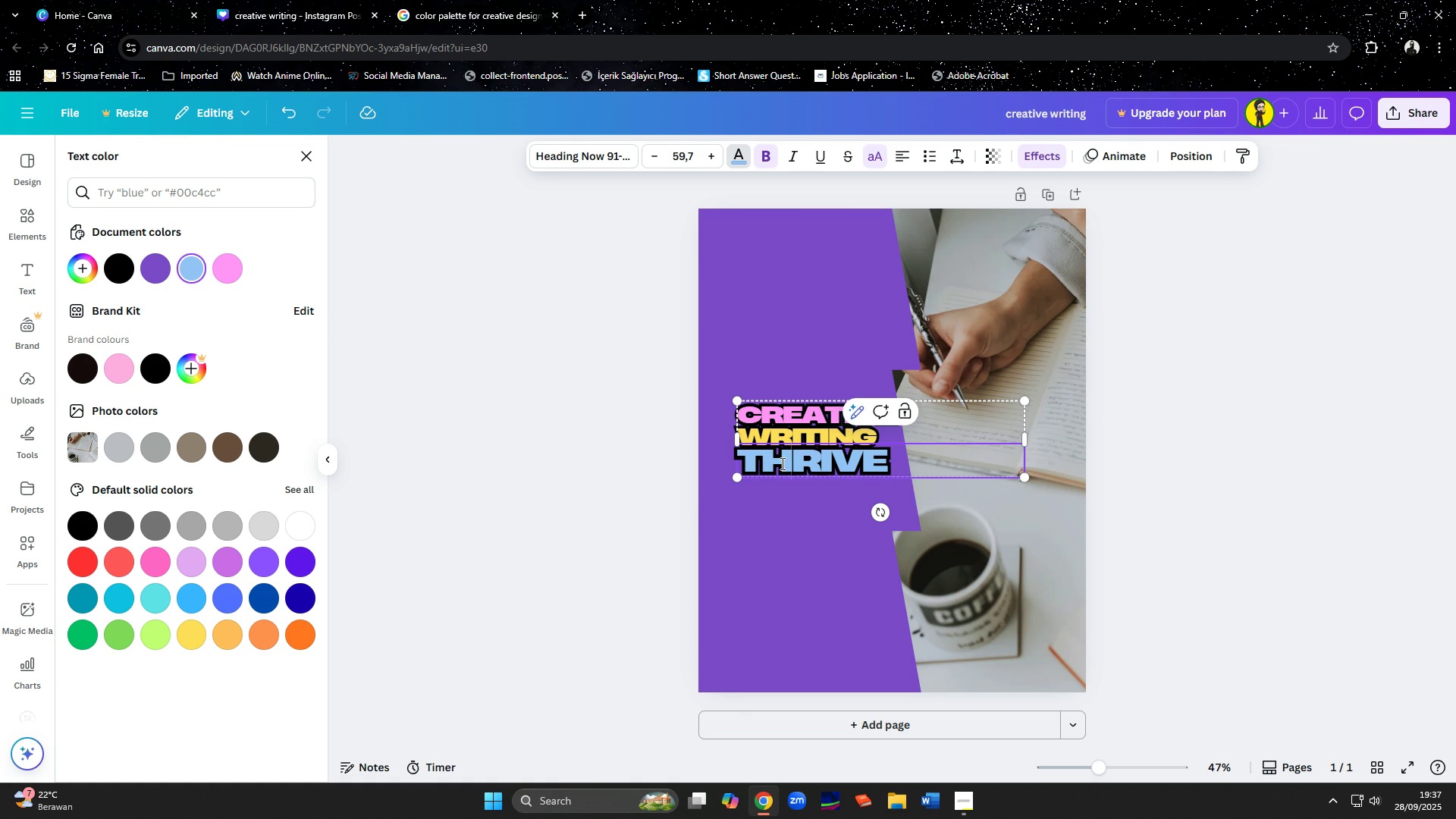 
double_click([781, 463])
 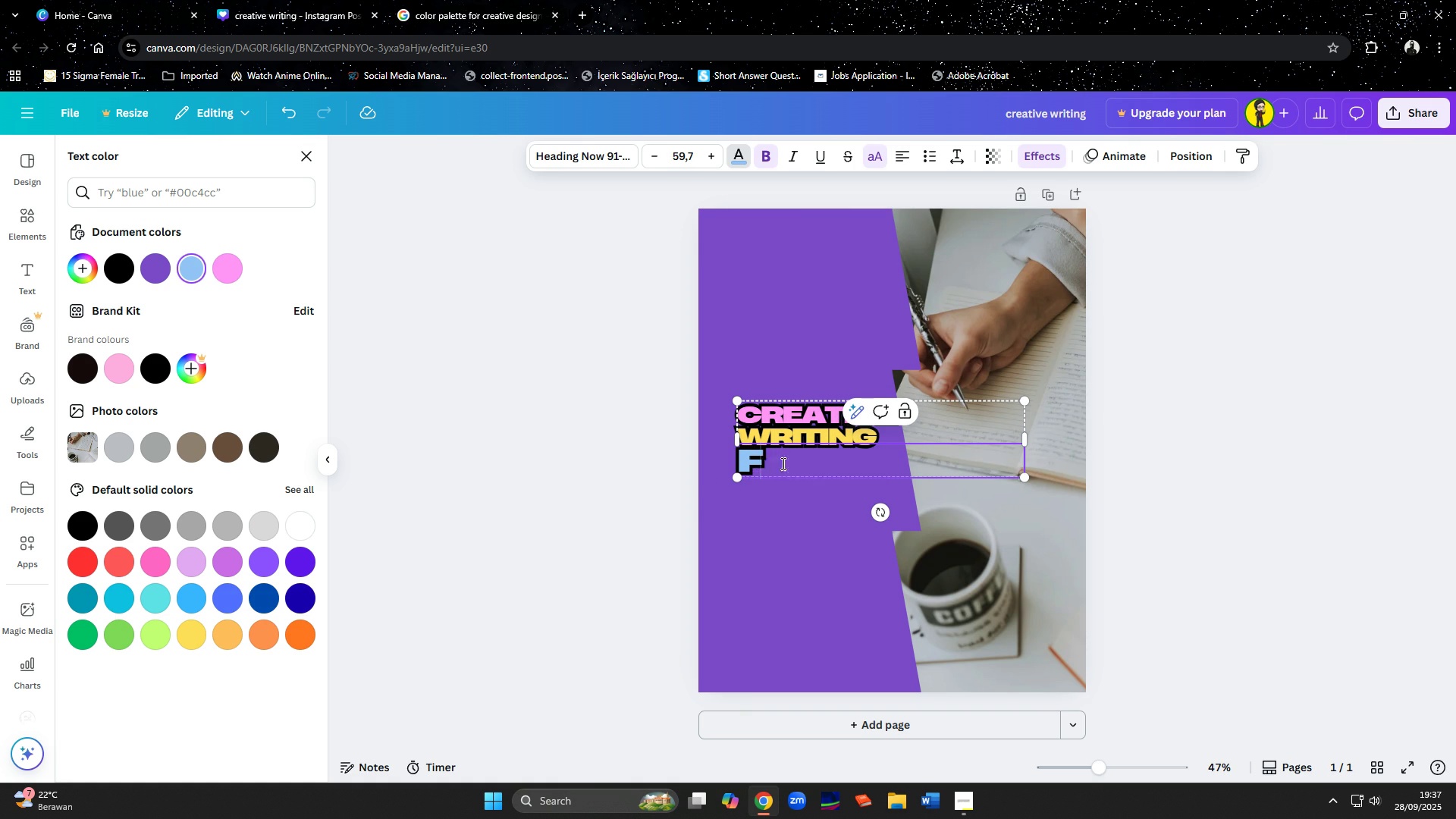 
type(for beginers)
 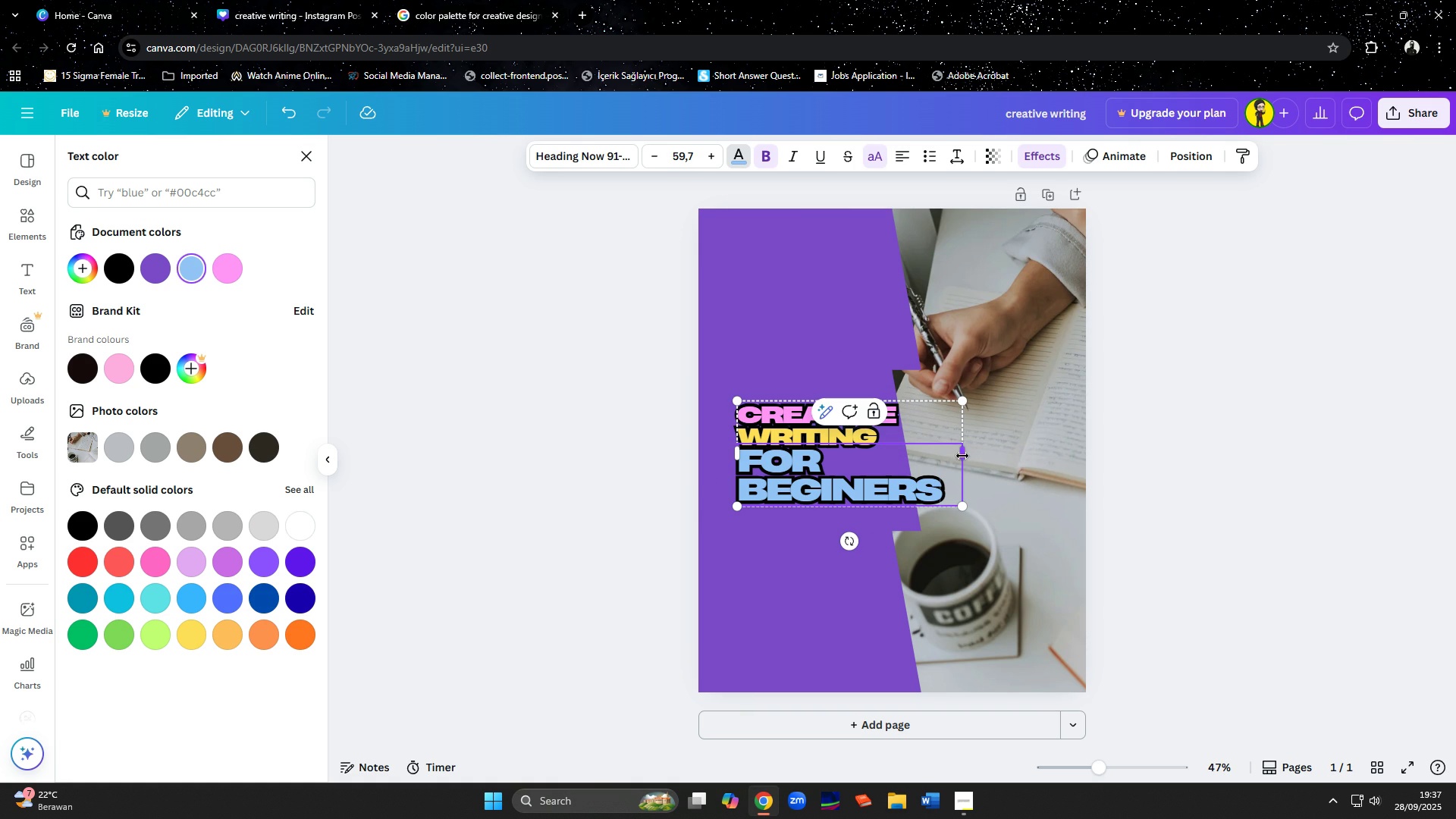 
left_click([778, 490])
 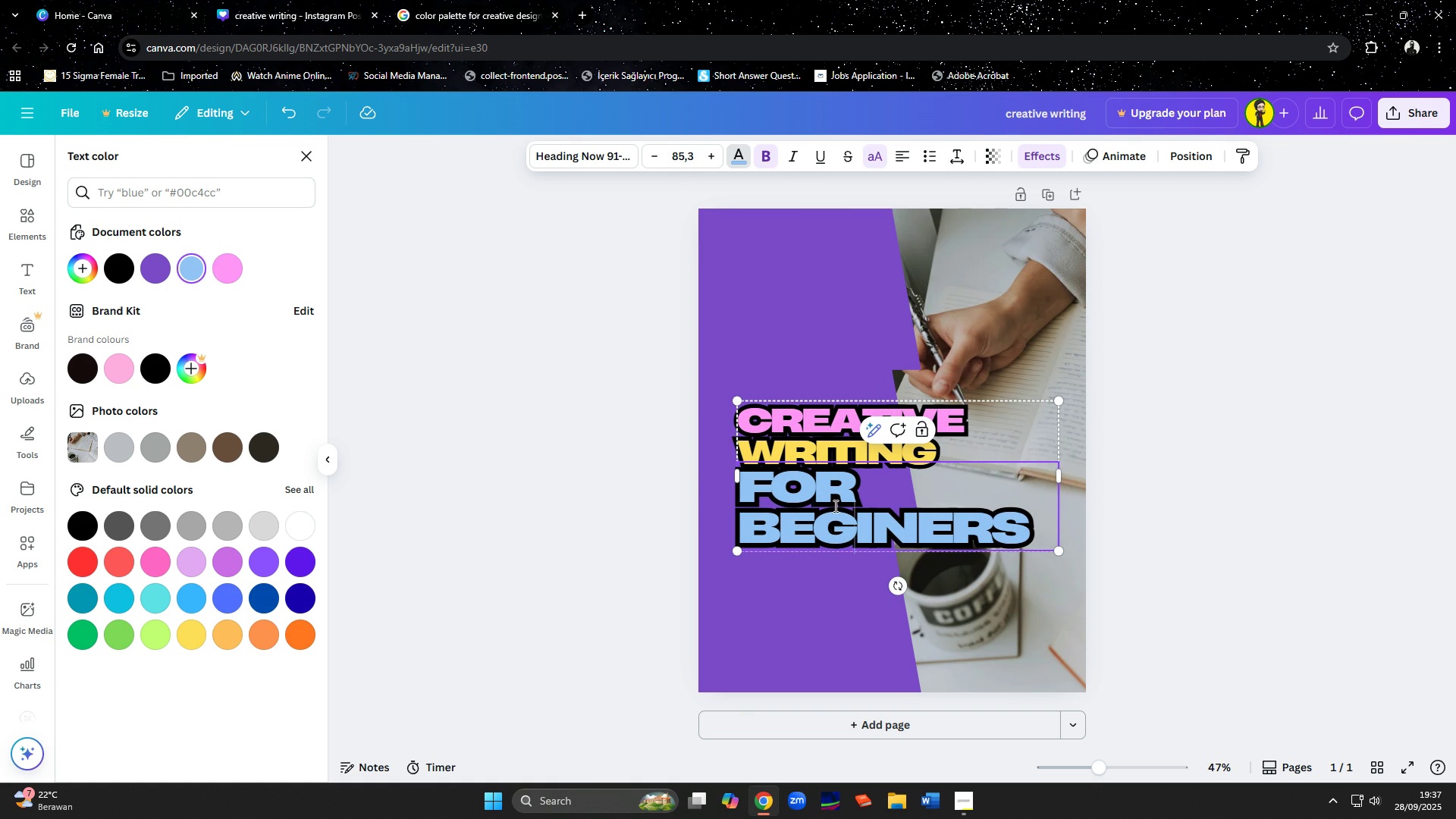 
wait(5.05)
 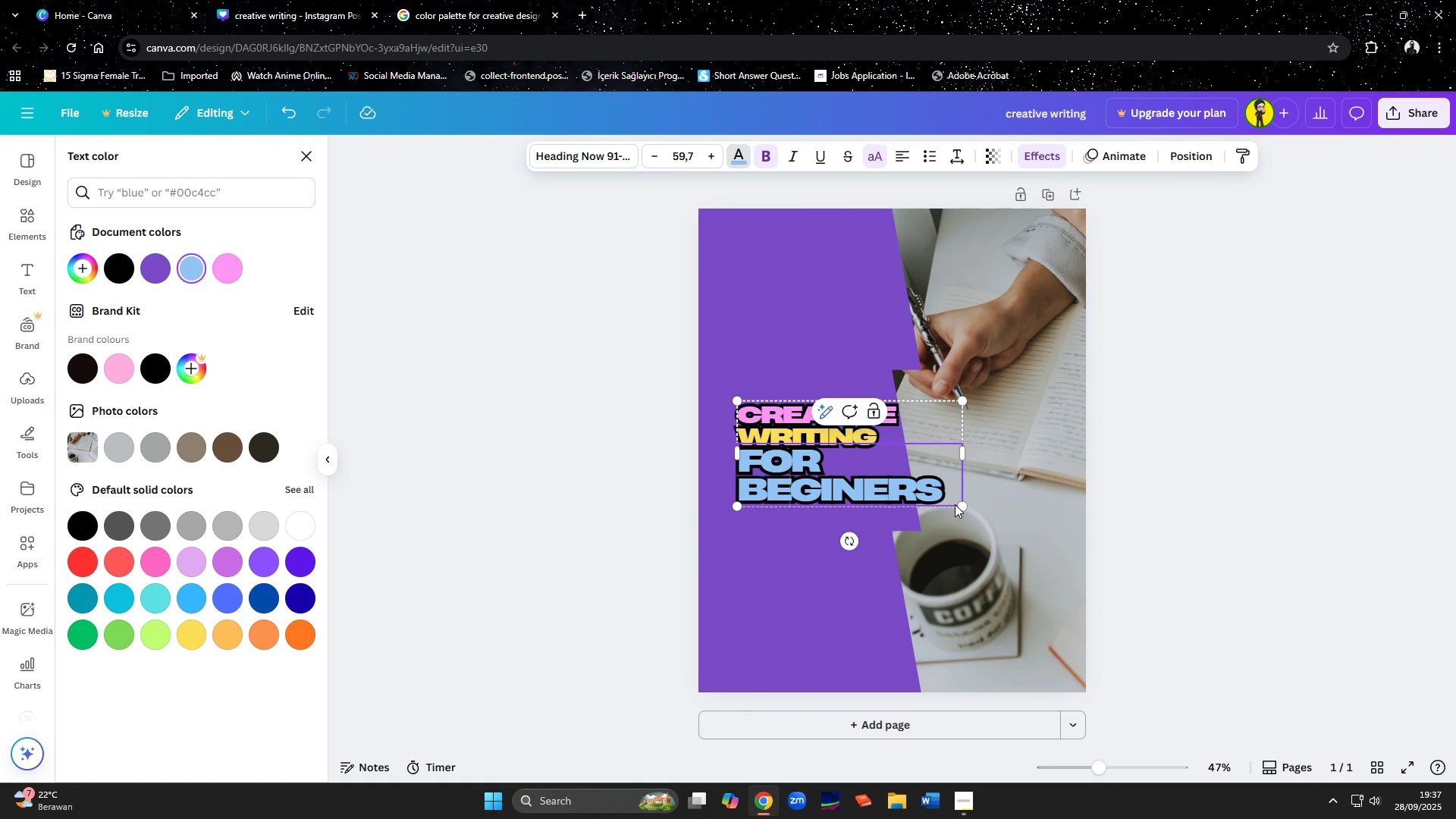 
left_click([794, 600])
 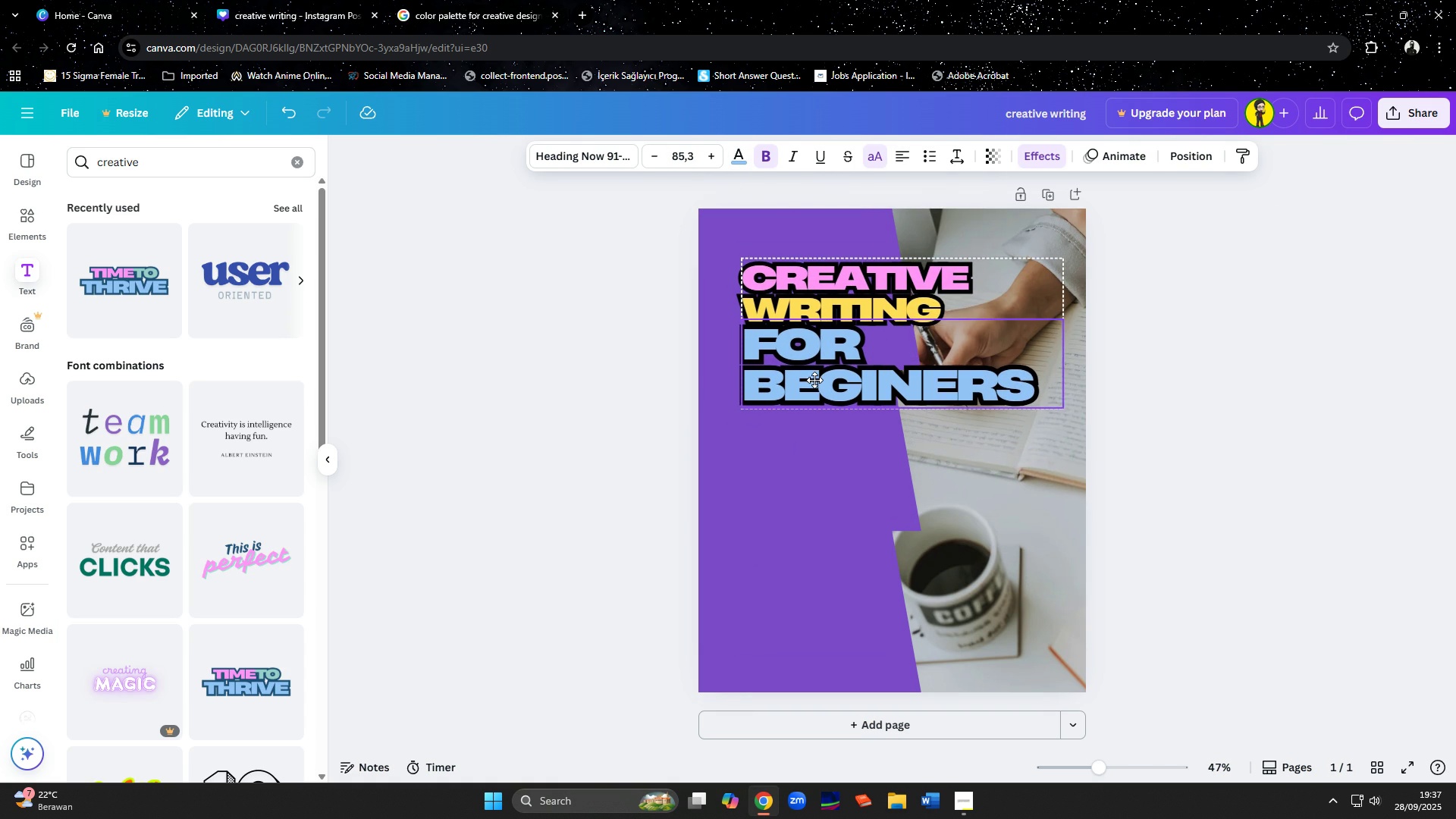 
mouse_move([834, 388])
 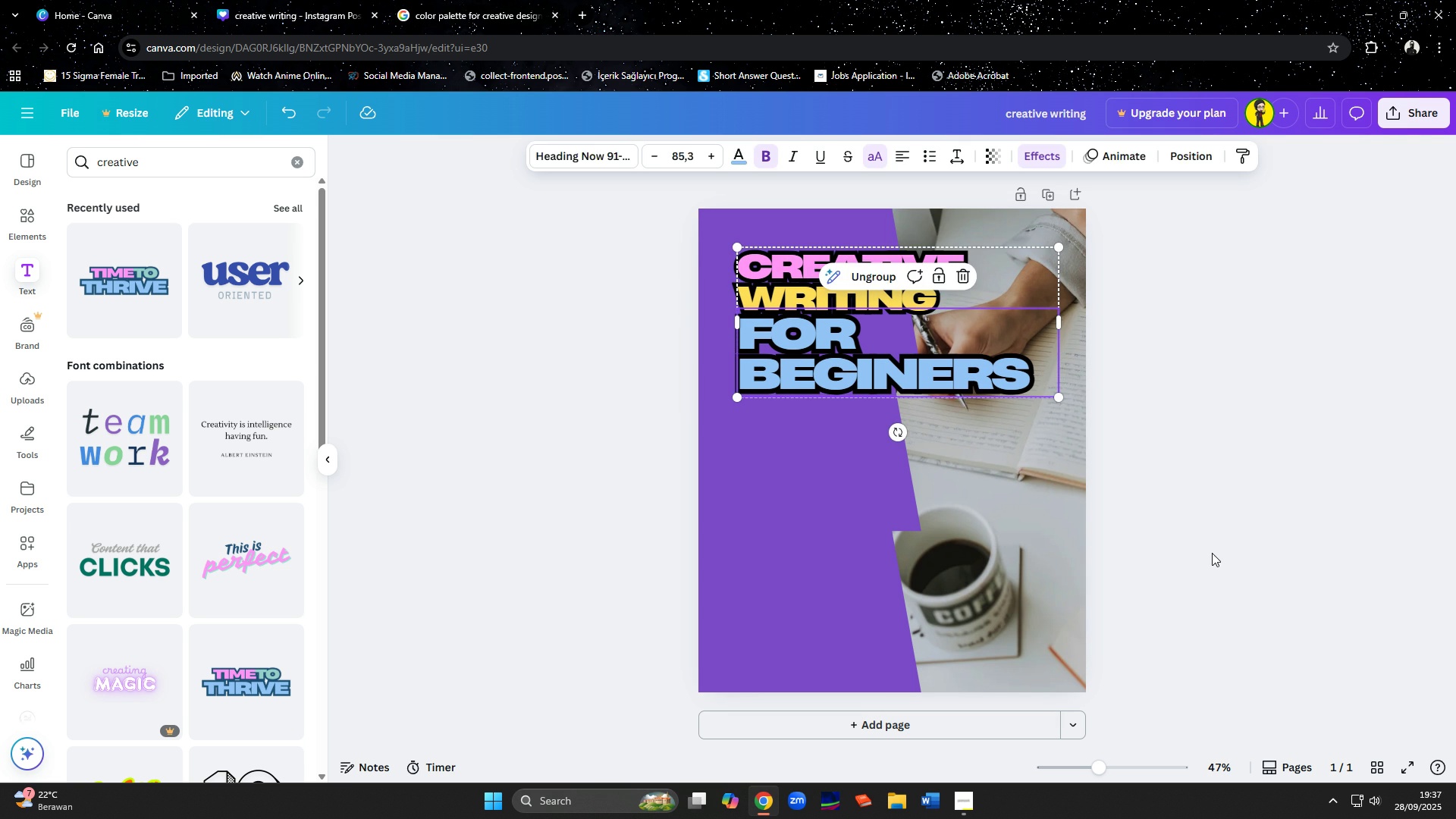 
left_click([1212, 553])
 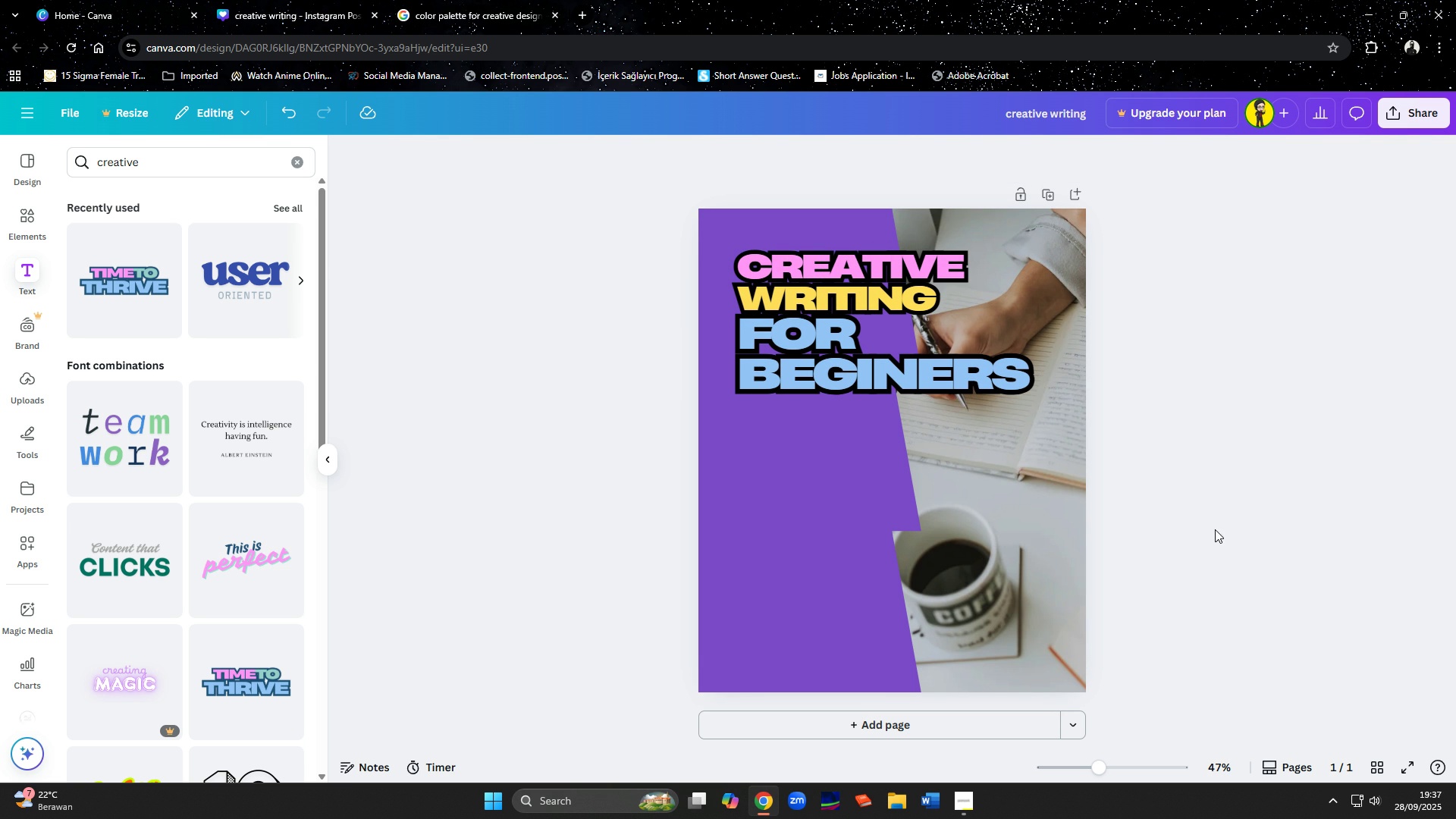 
wait(5.99)
 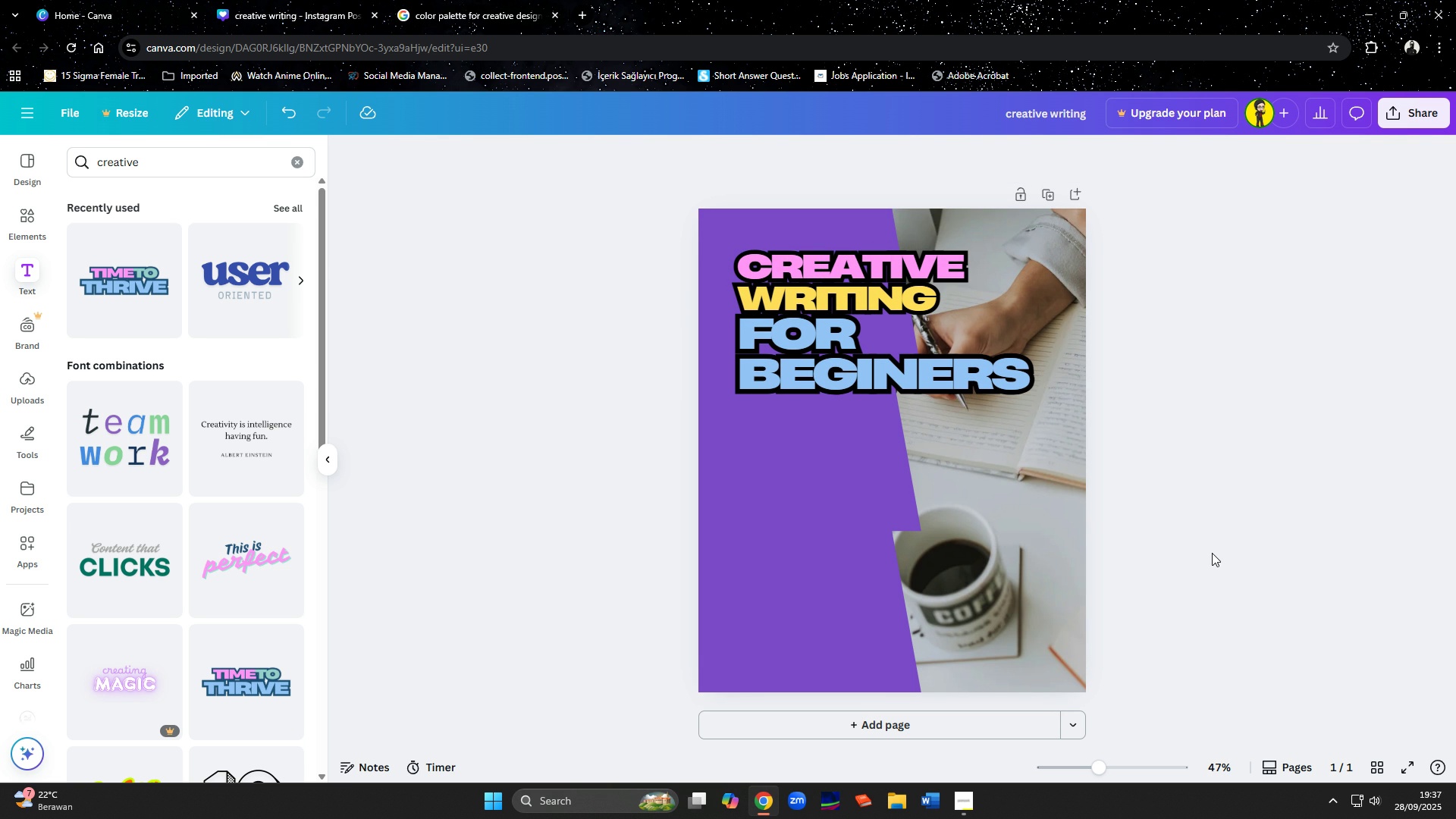 
left_click([899, 338])
 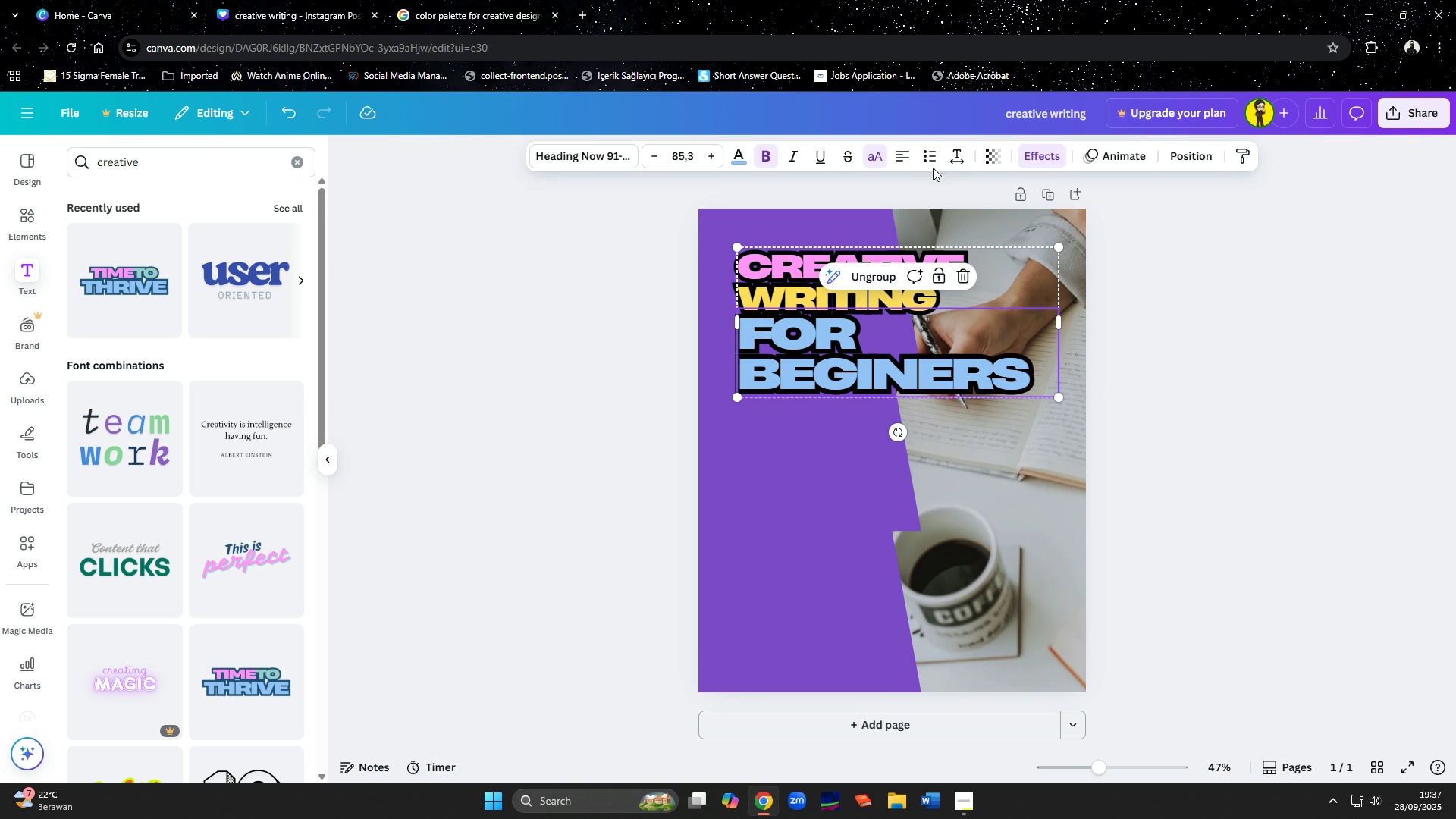 
left_click([958, 152])
 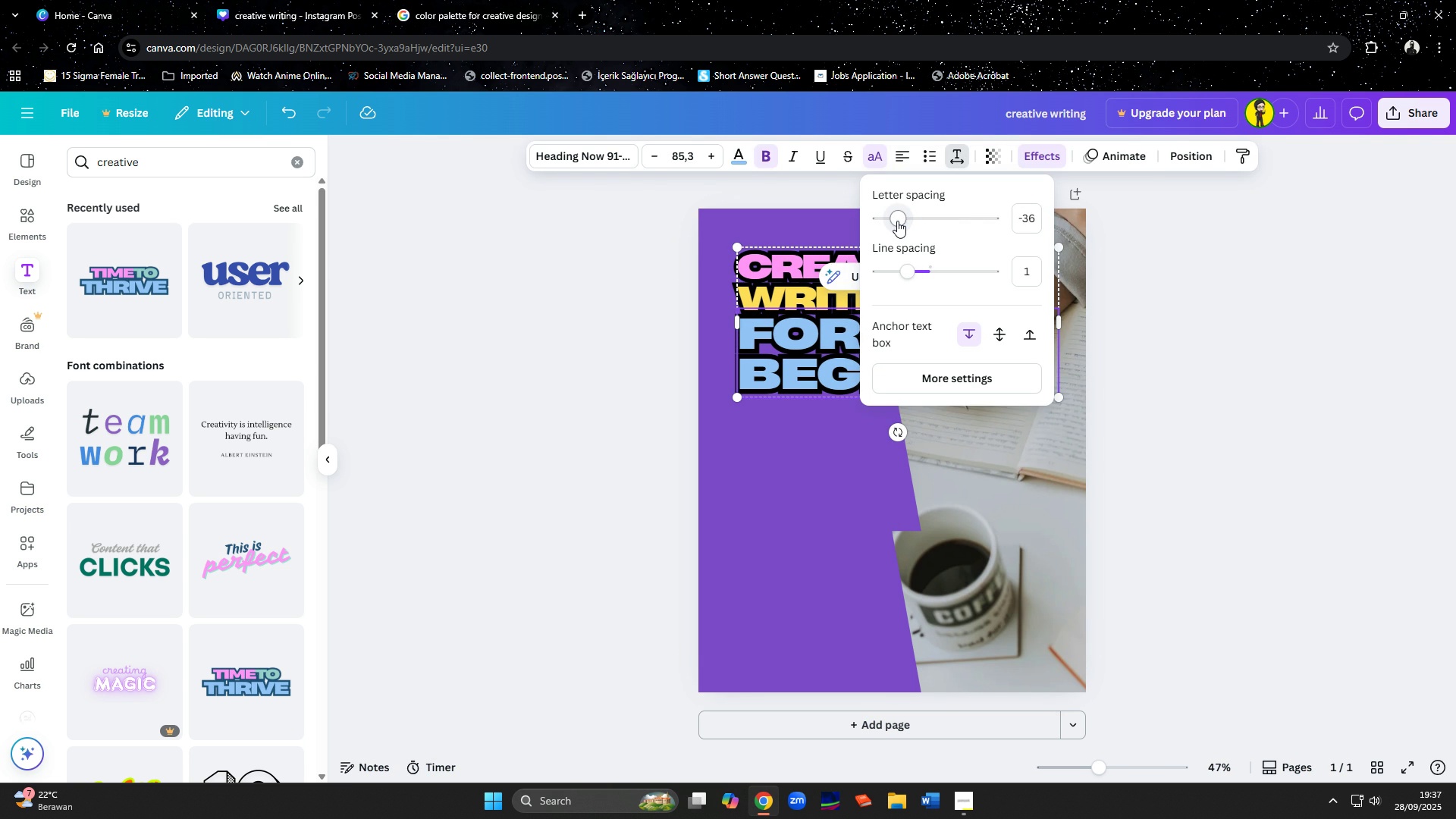 
wait(8.15)
 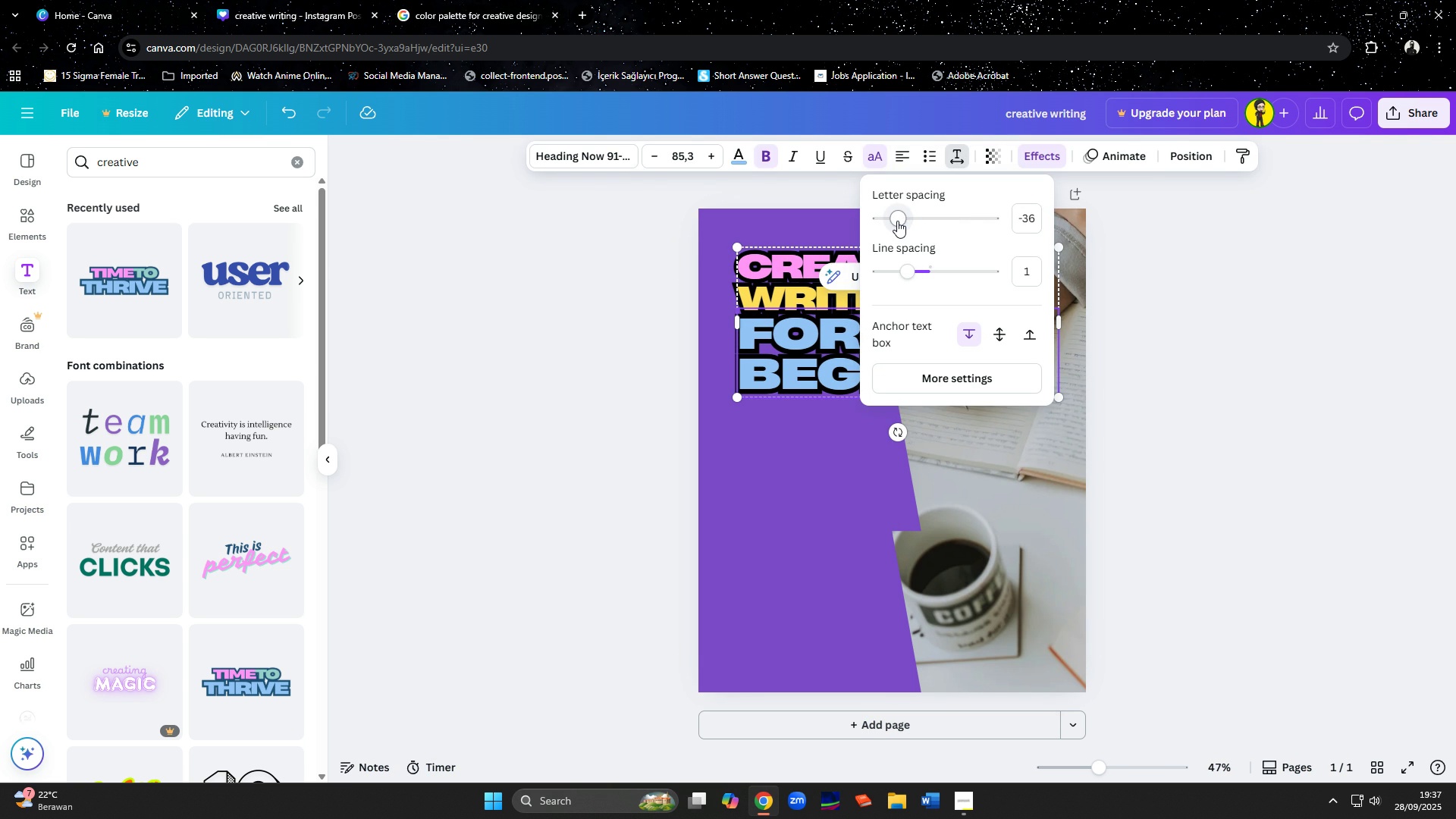 
left_click([777, 272])
 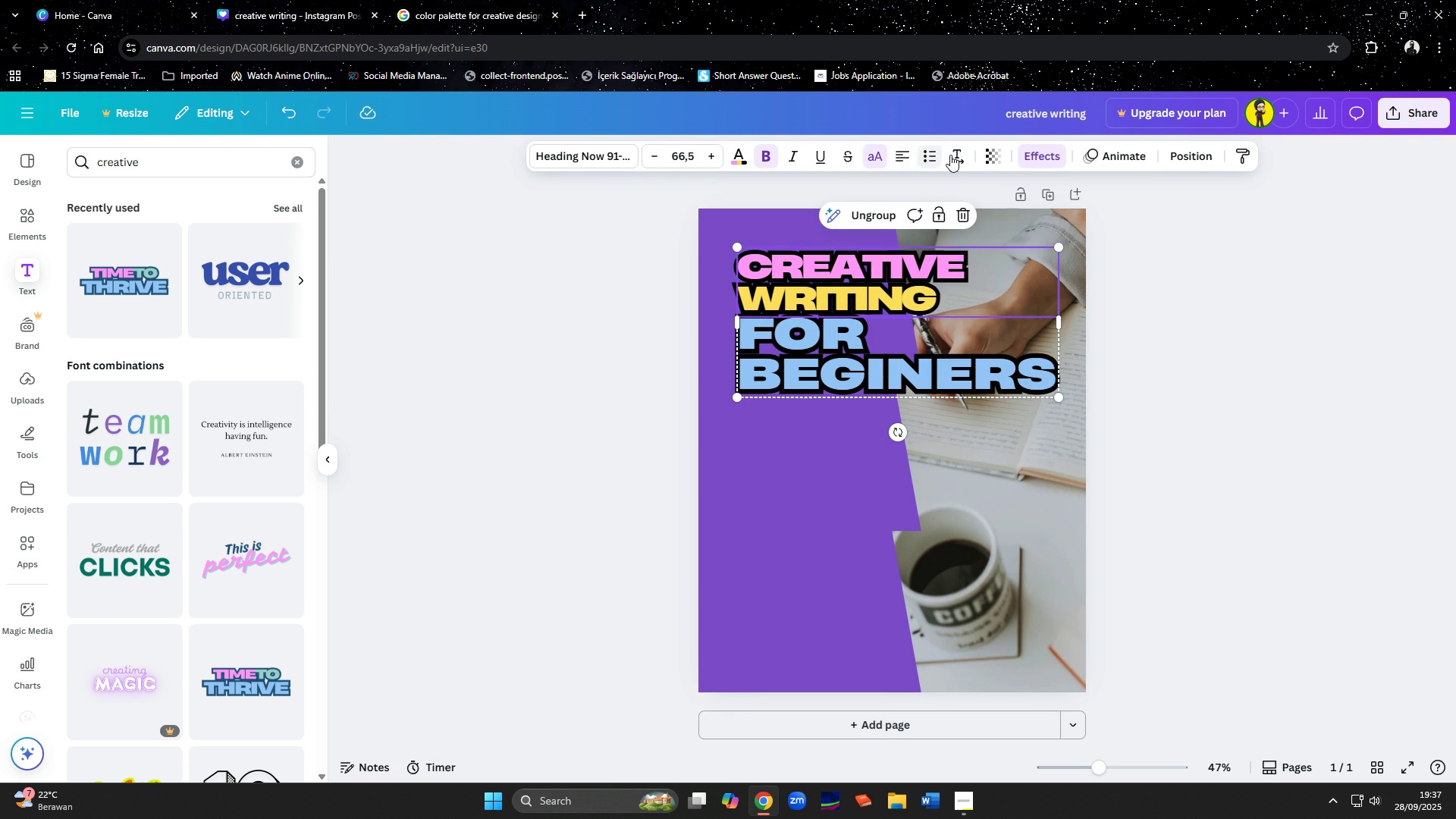 
left_click([955, 155])
 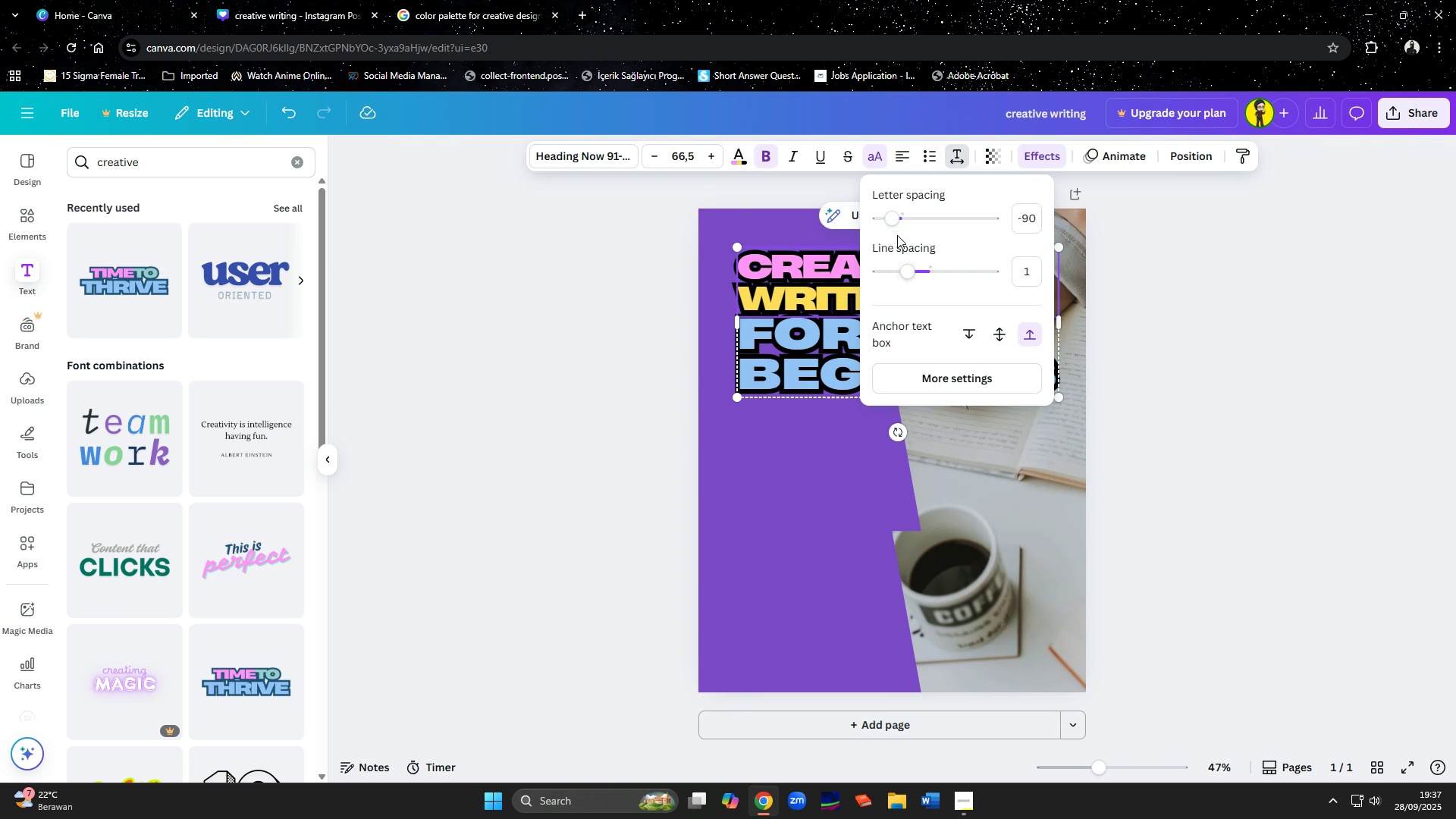 
mouse_move([897, 240])
 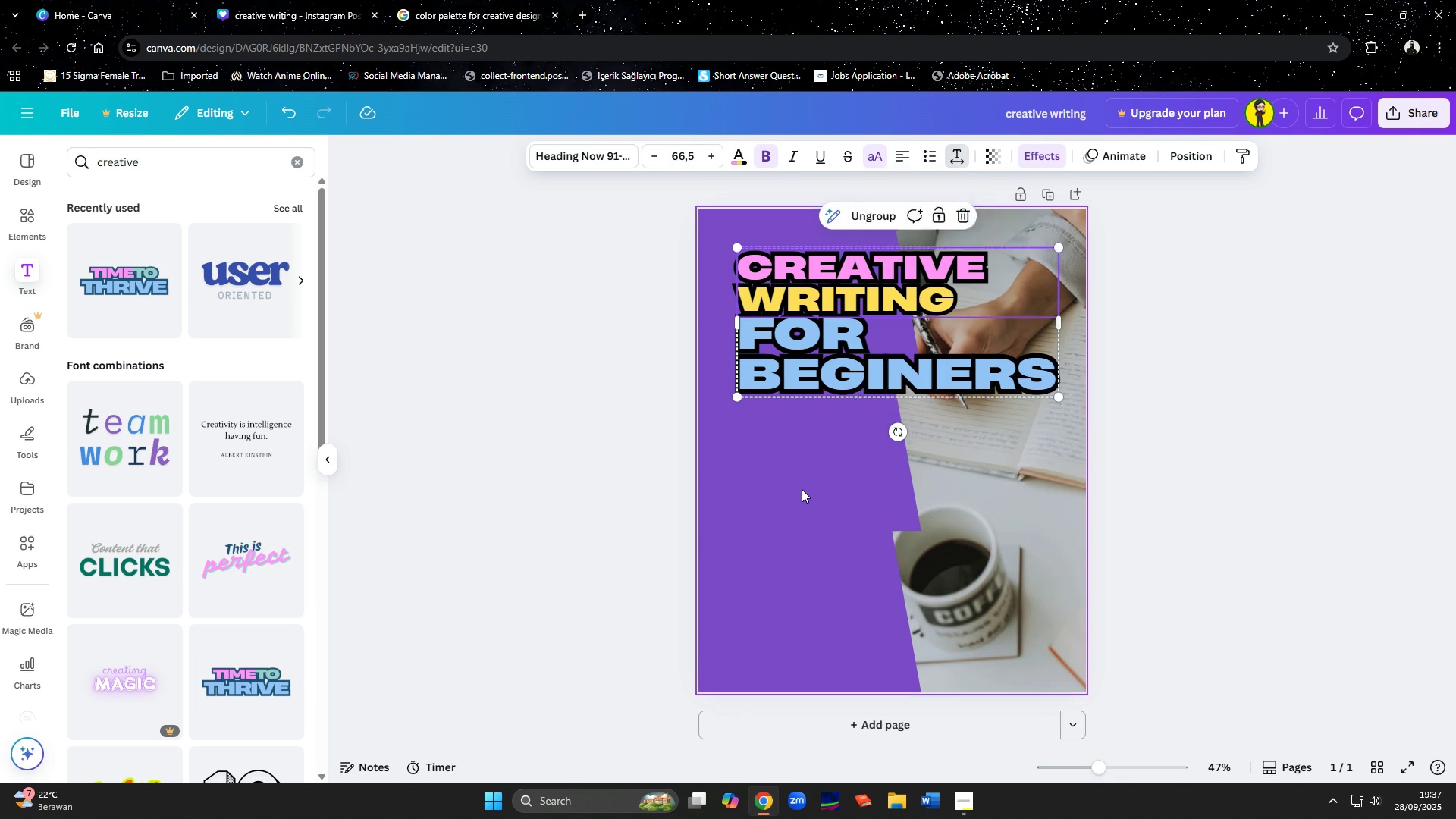 
left_click([802, 489])
 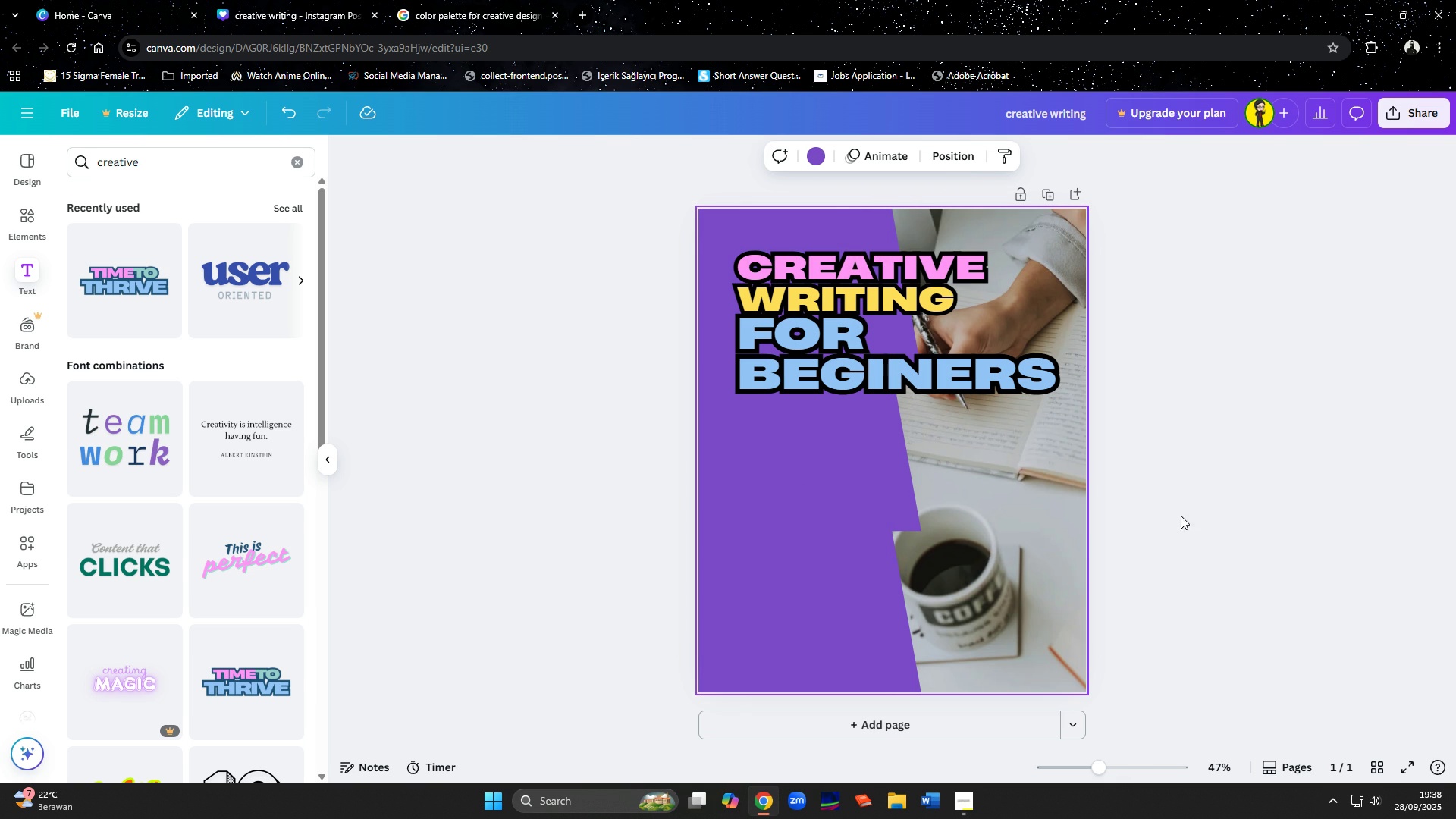 
wait(5.05)
 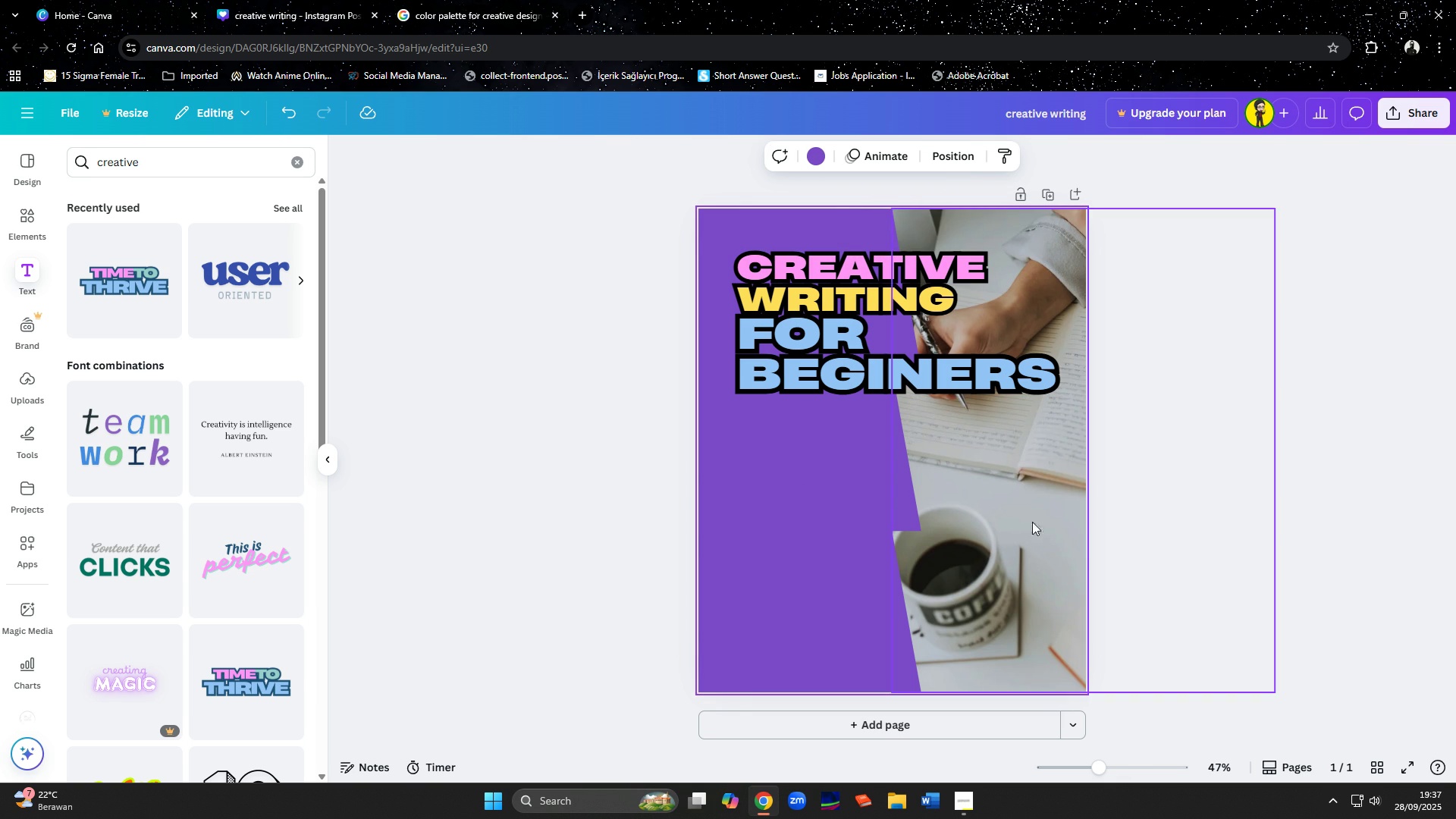 
left_click([971, 381])
 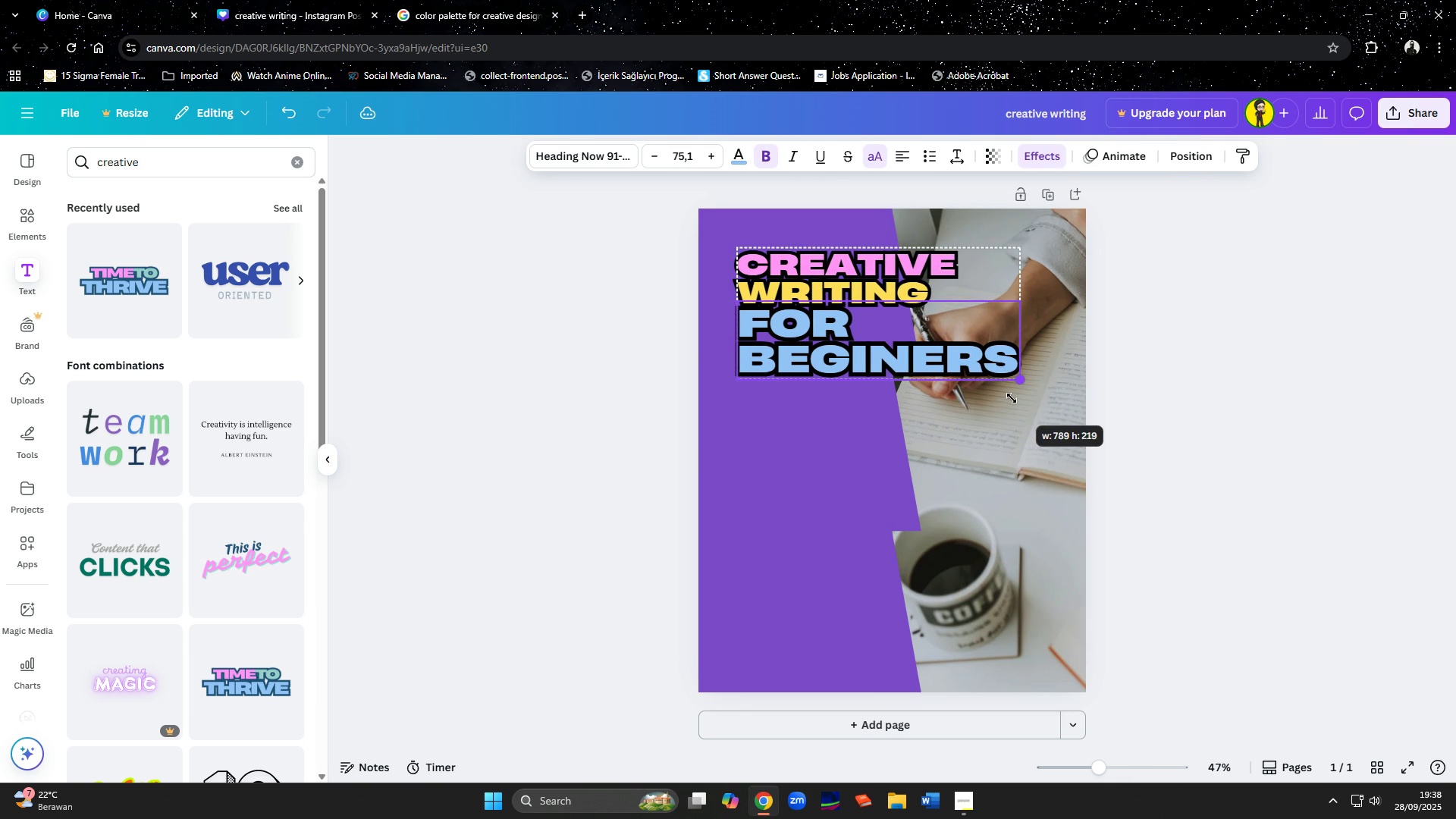 
left_click([1235, 507])
 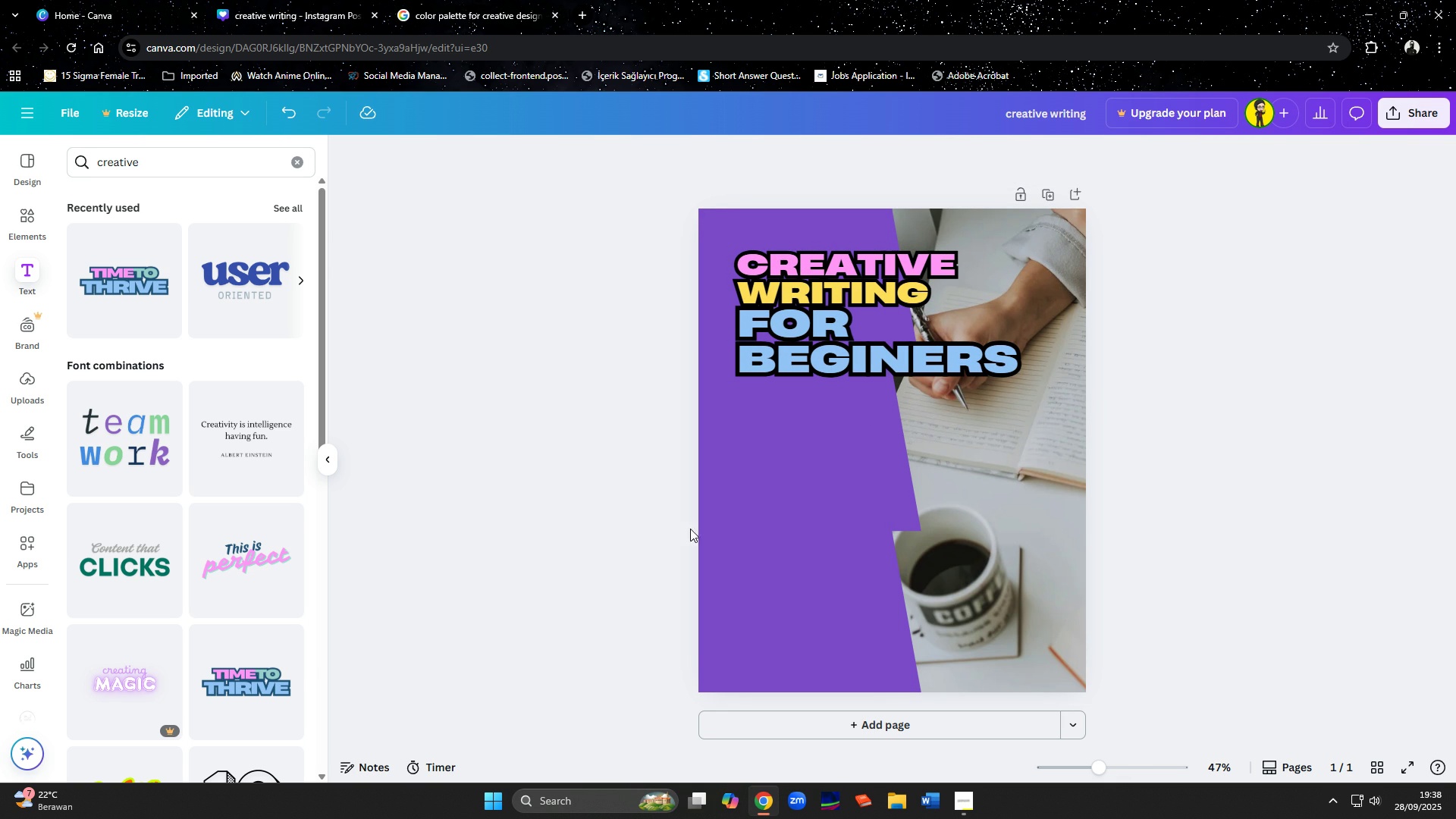 
left_click([955, 794])